 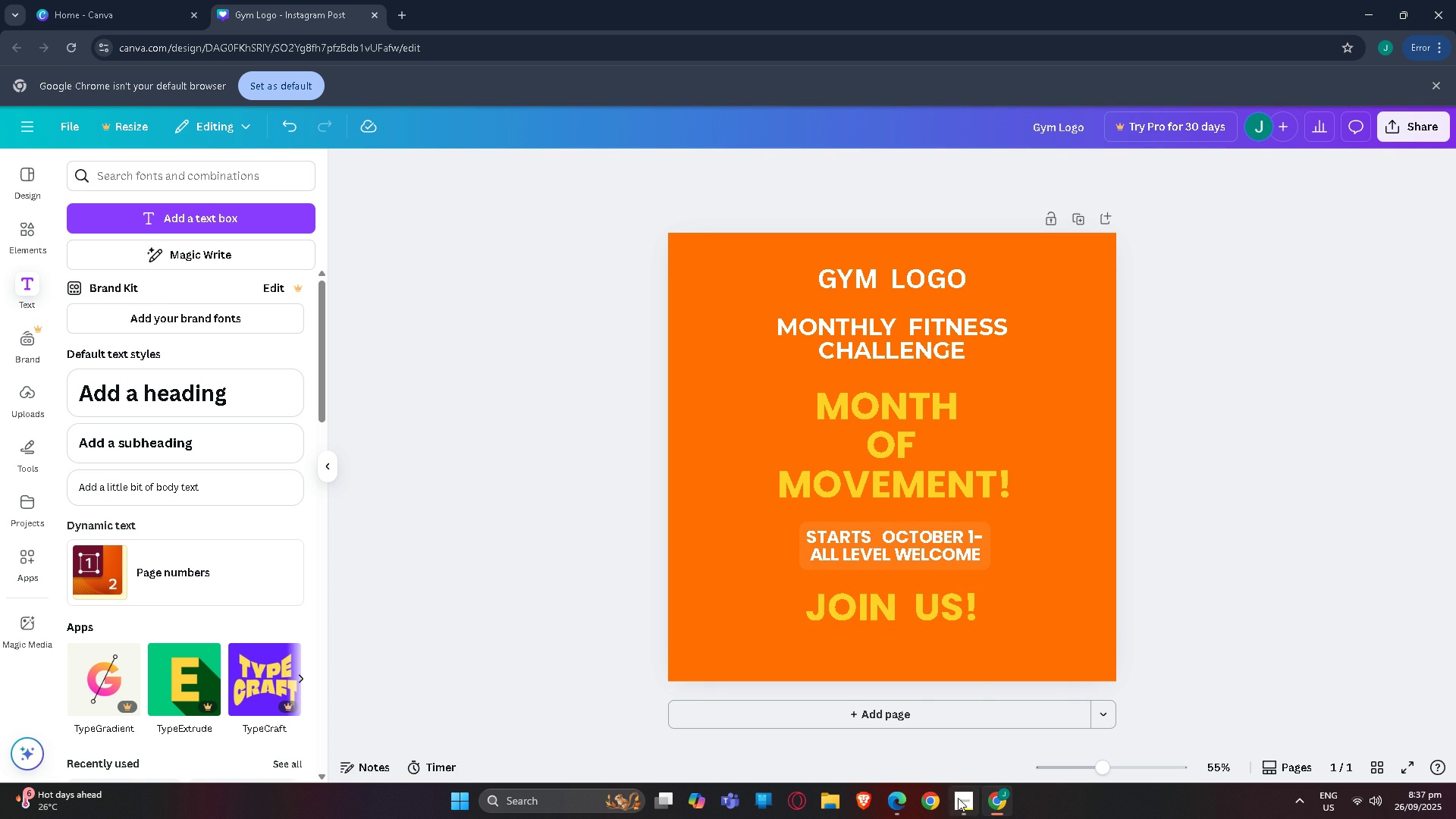 
left_click([967, 673])
 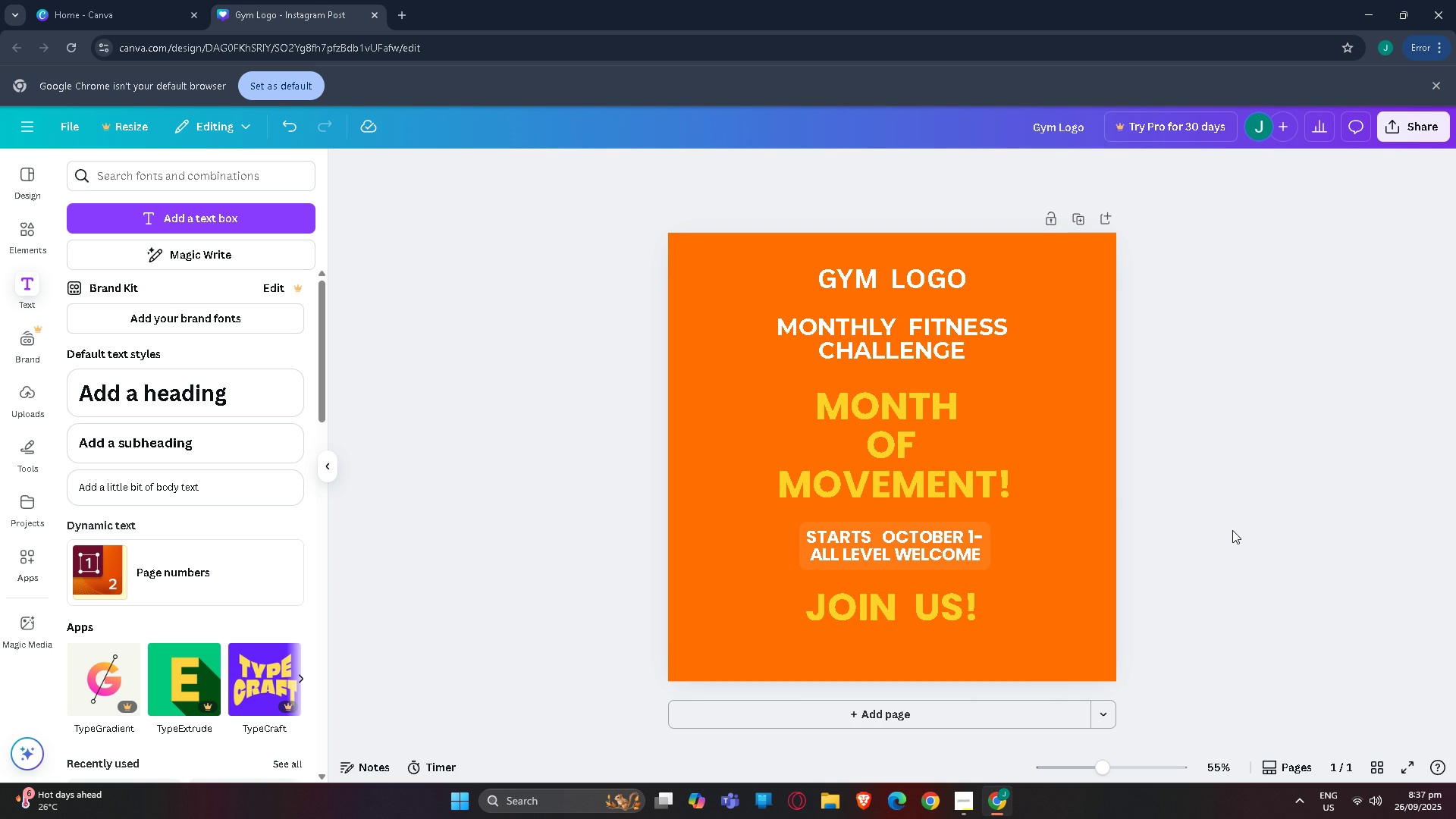 
left_click([1232, 530])
 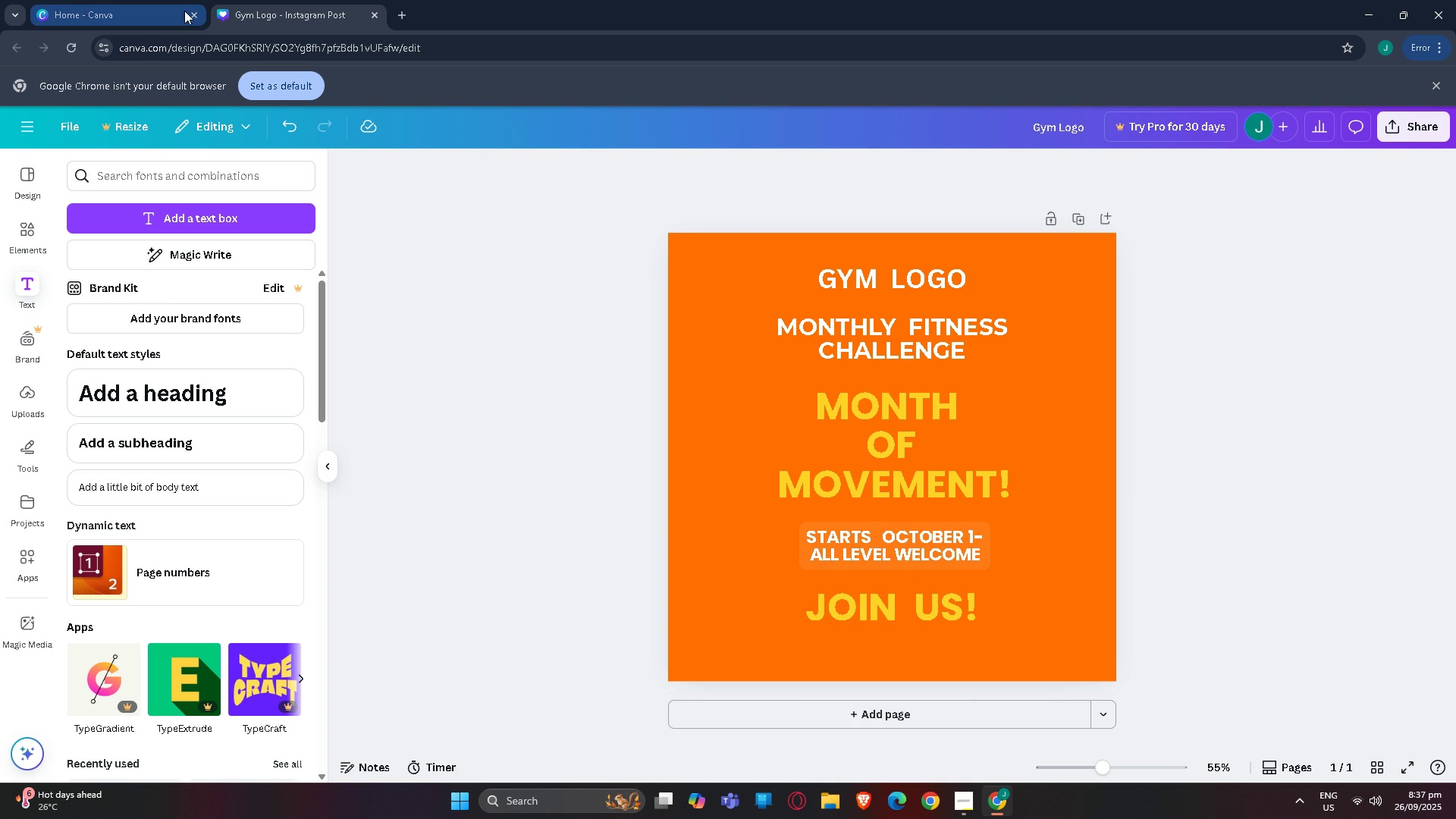 
left_click([196, 10])
 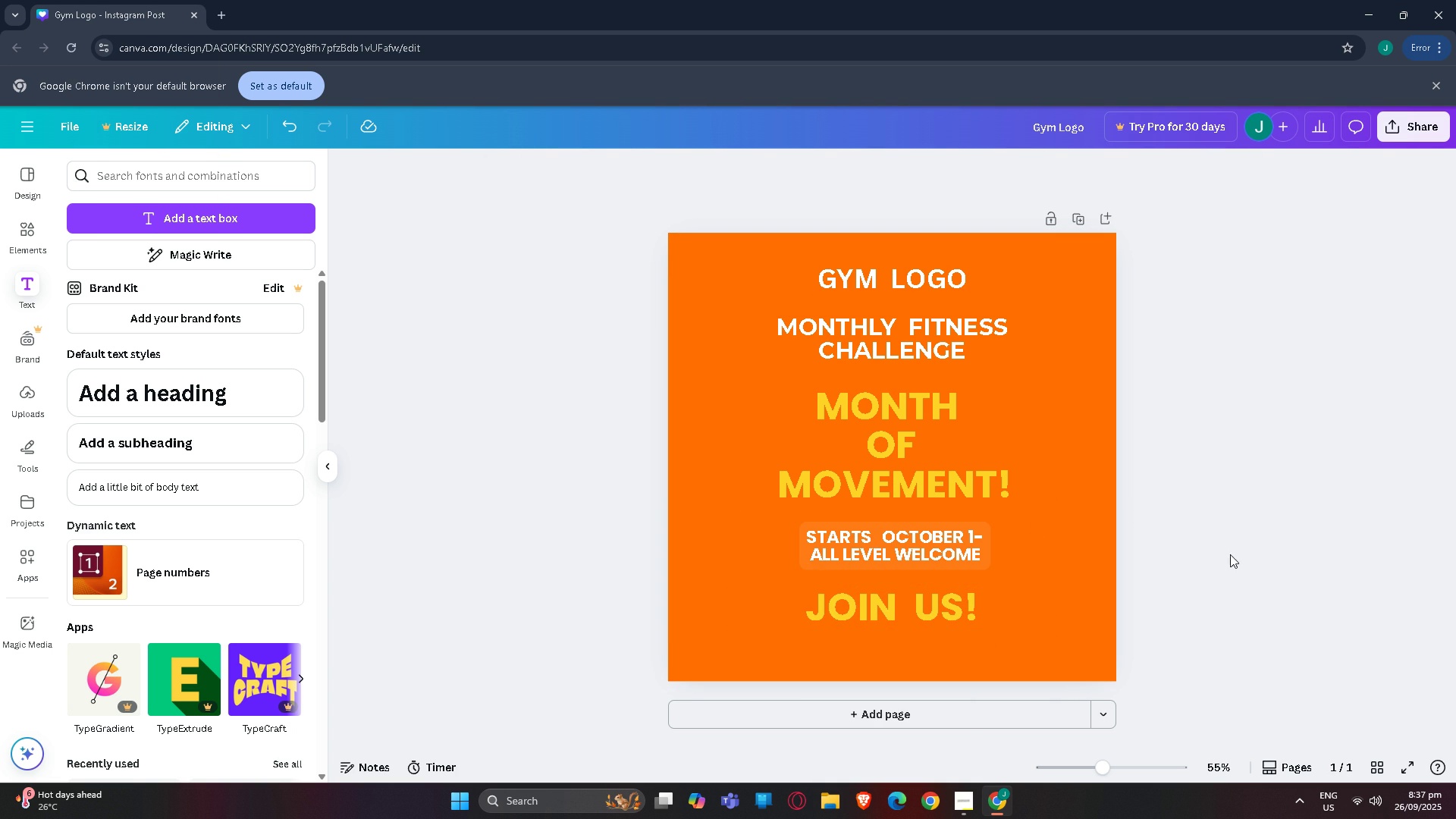 
left_click([1293, 570])
 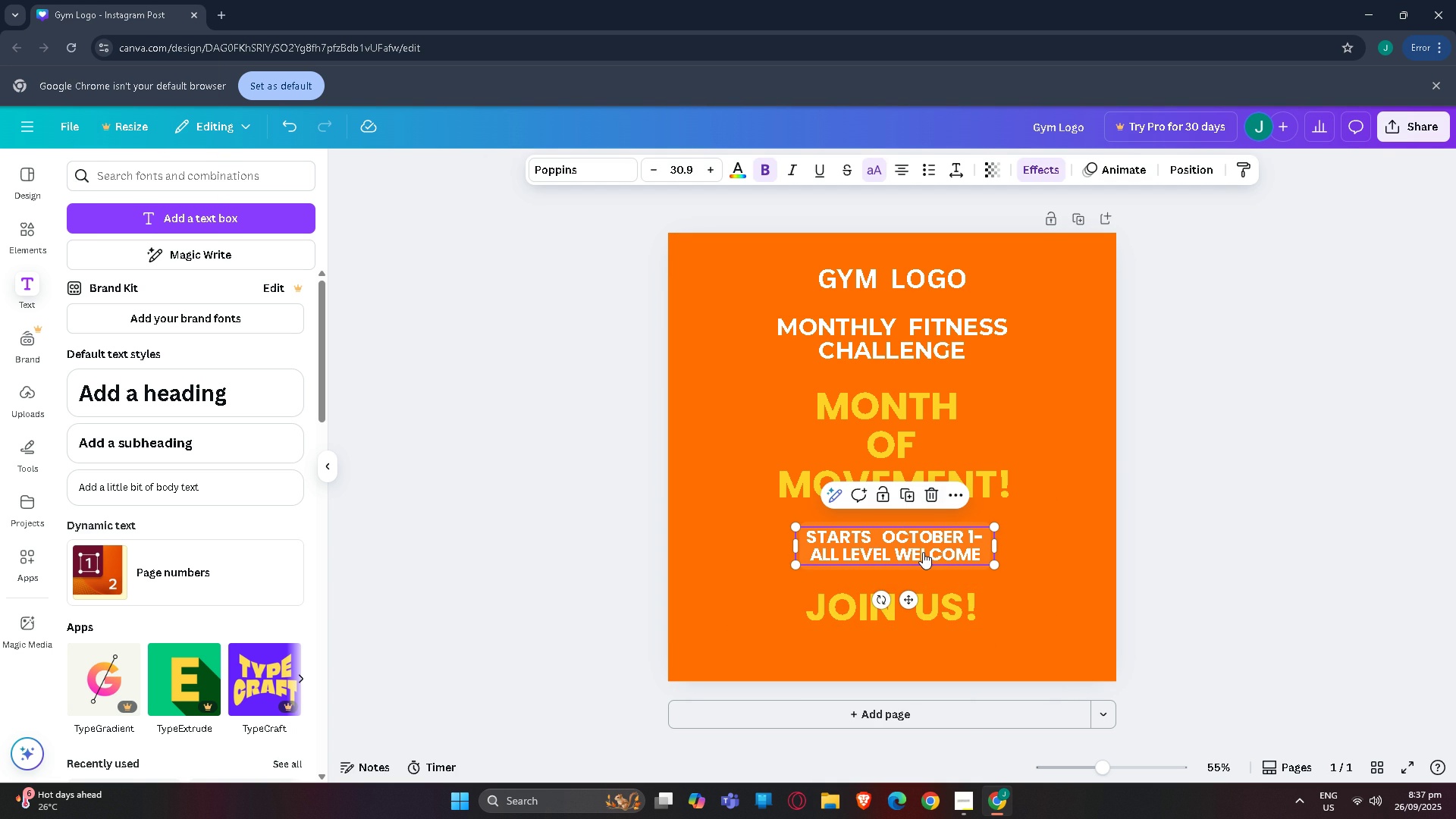 
left_click([923, 552])
 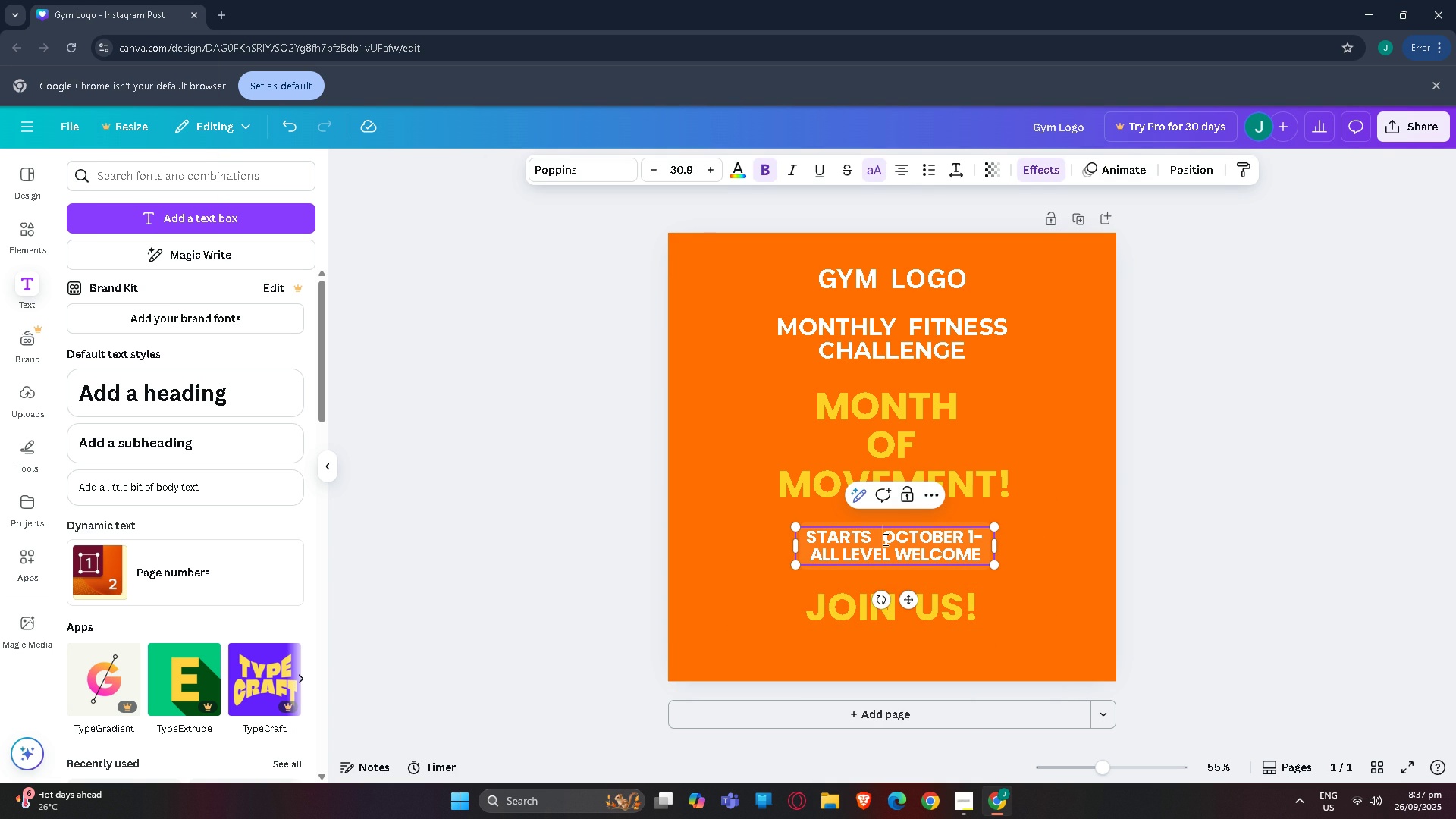 
double_click([876, 536])
 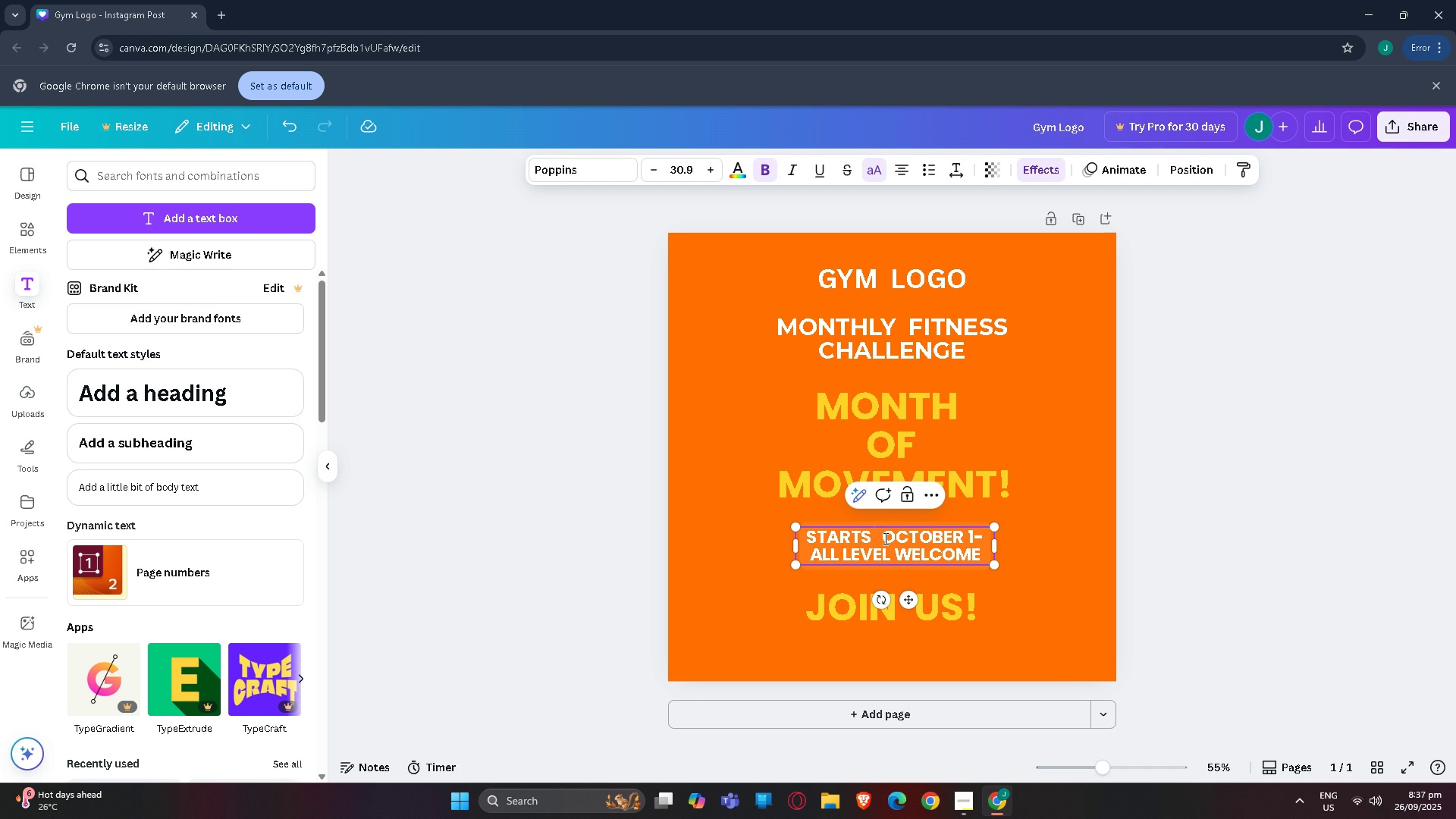 
left_click([884, 538])
 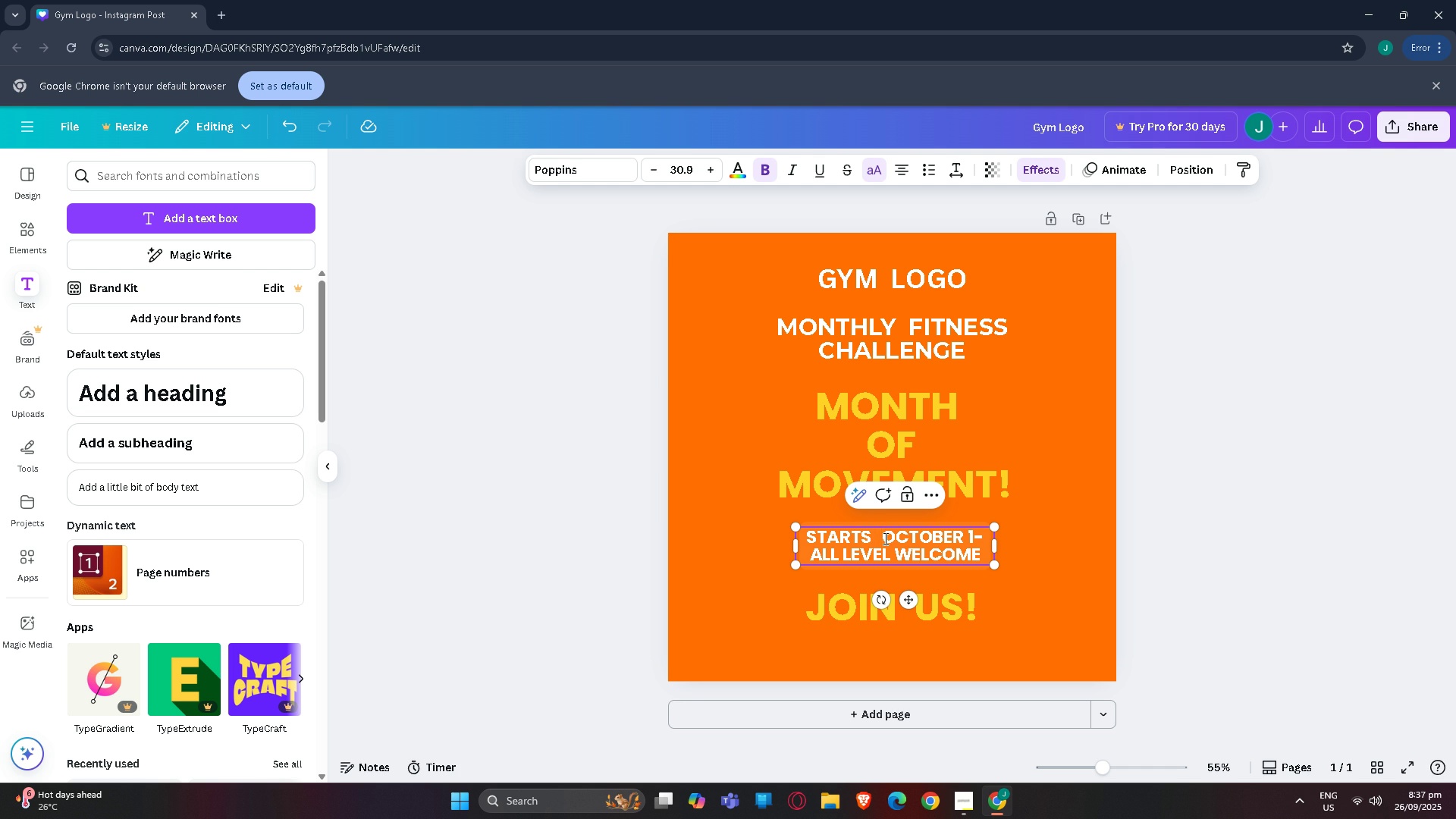 
key(Backspace)
 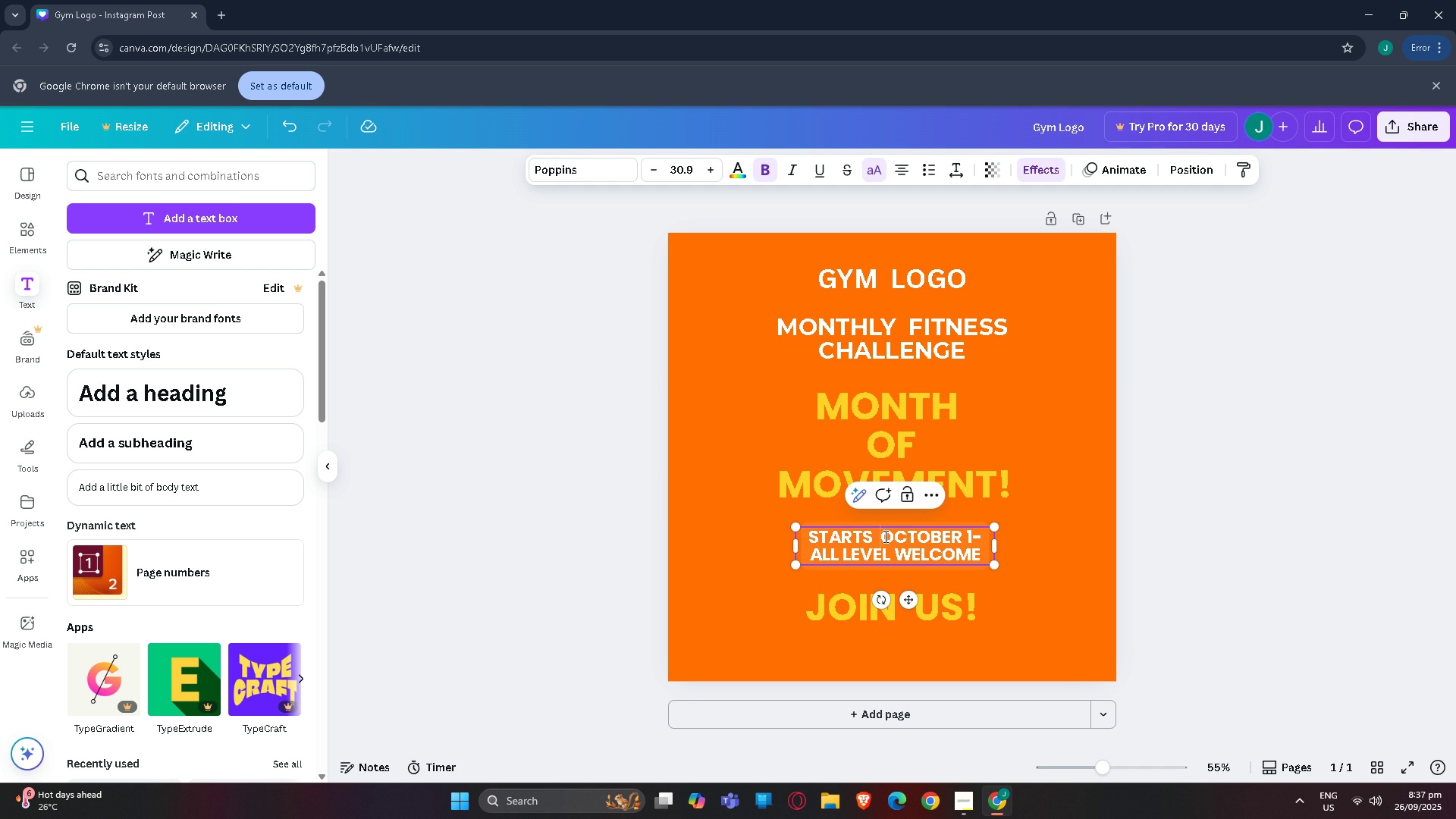 
key(Backspace)
 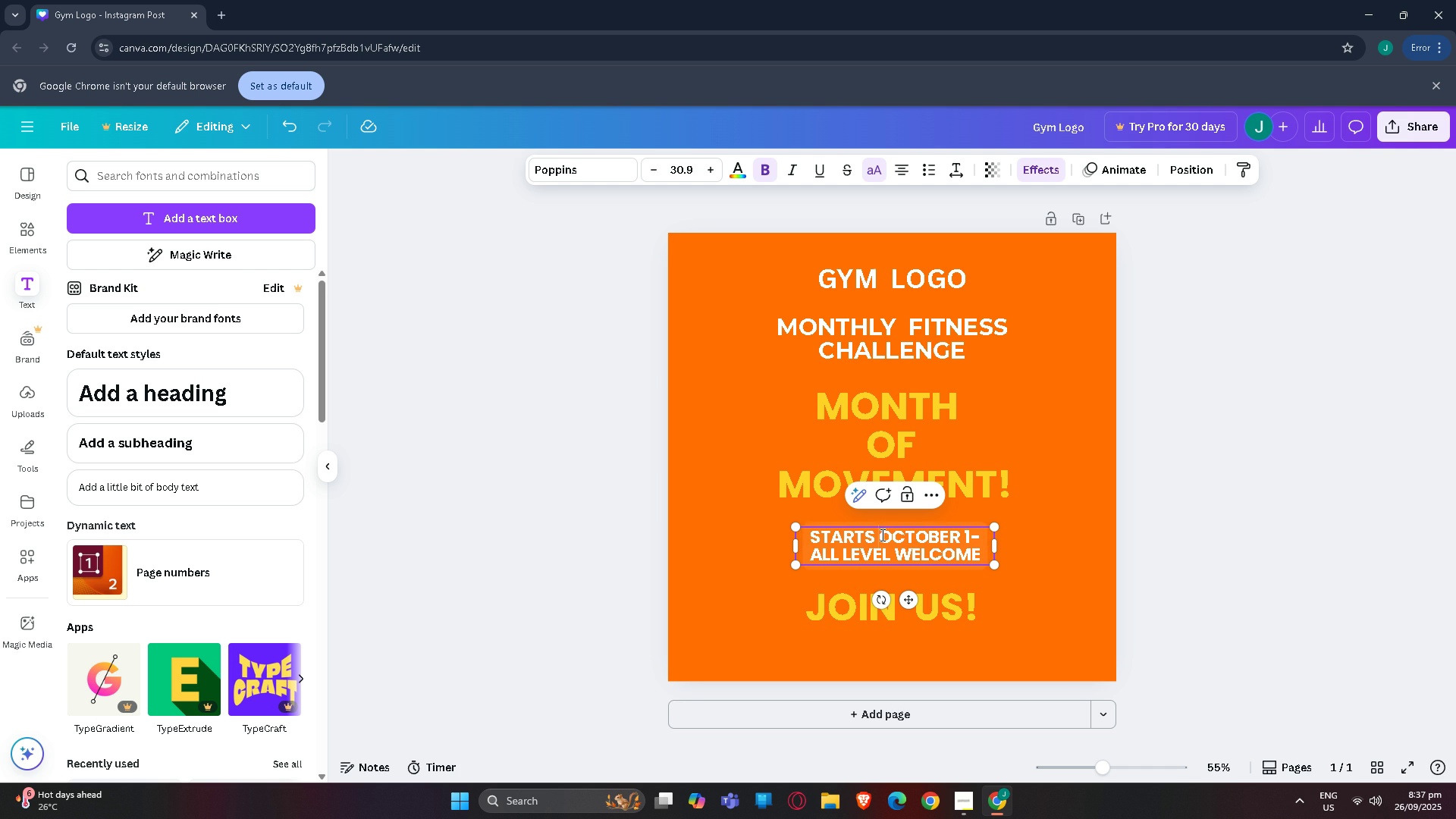 
key(Backspace)
 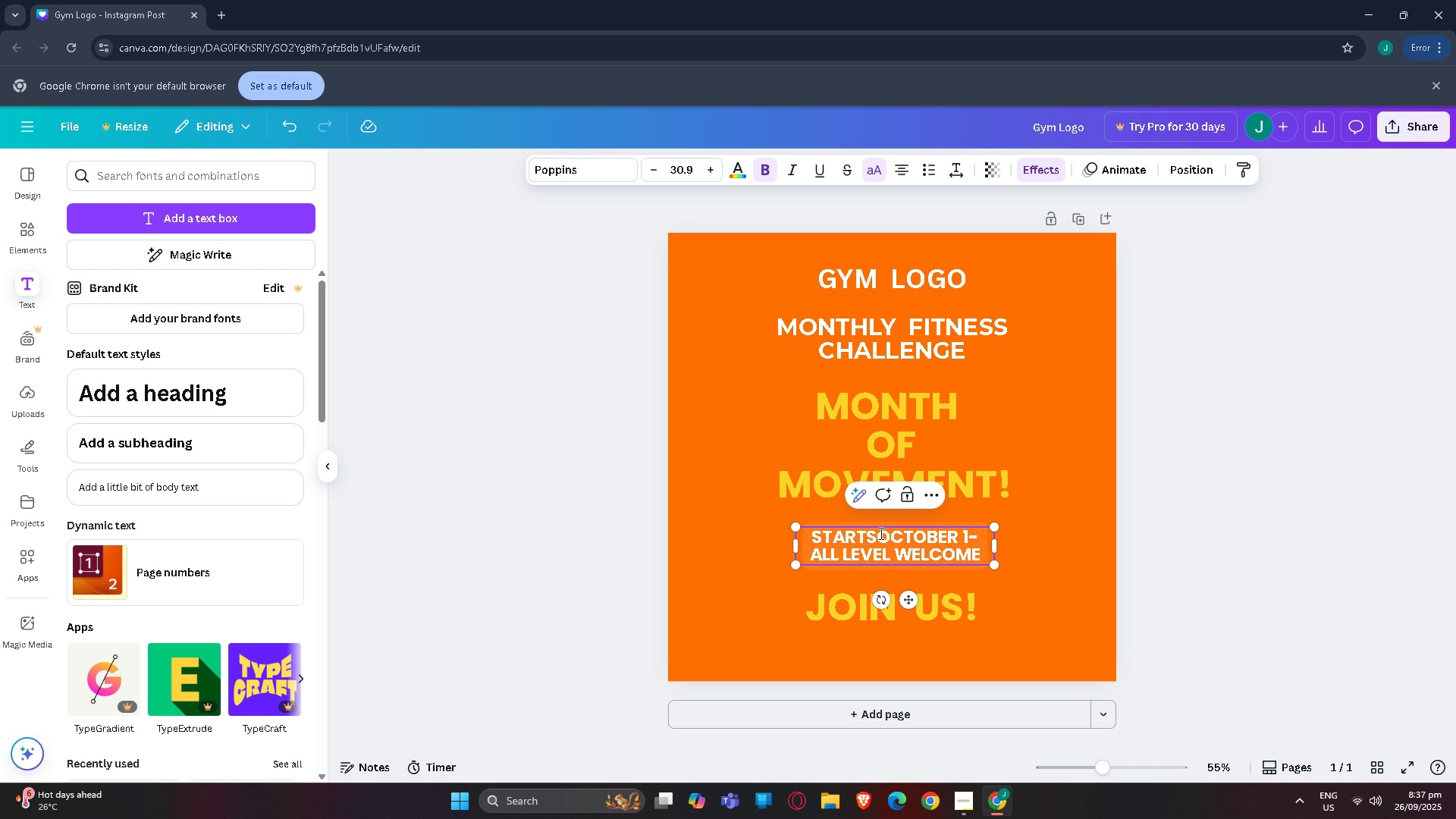 
key(Space)
 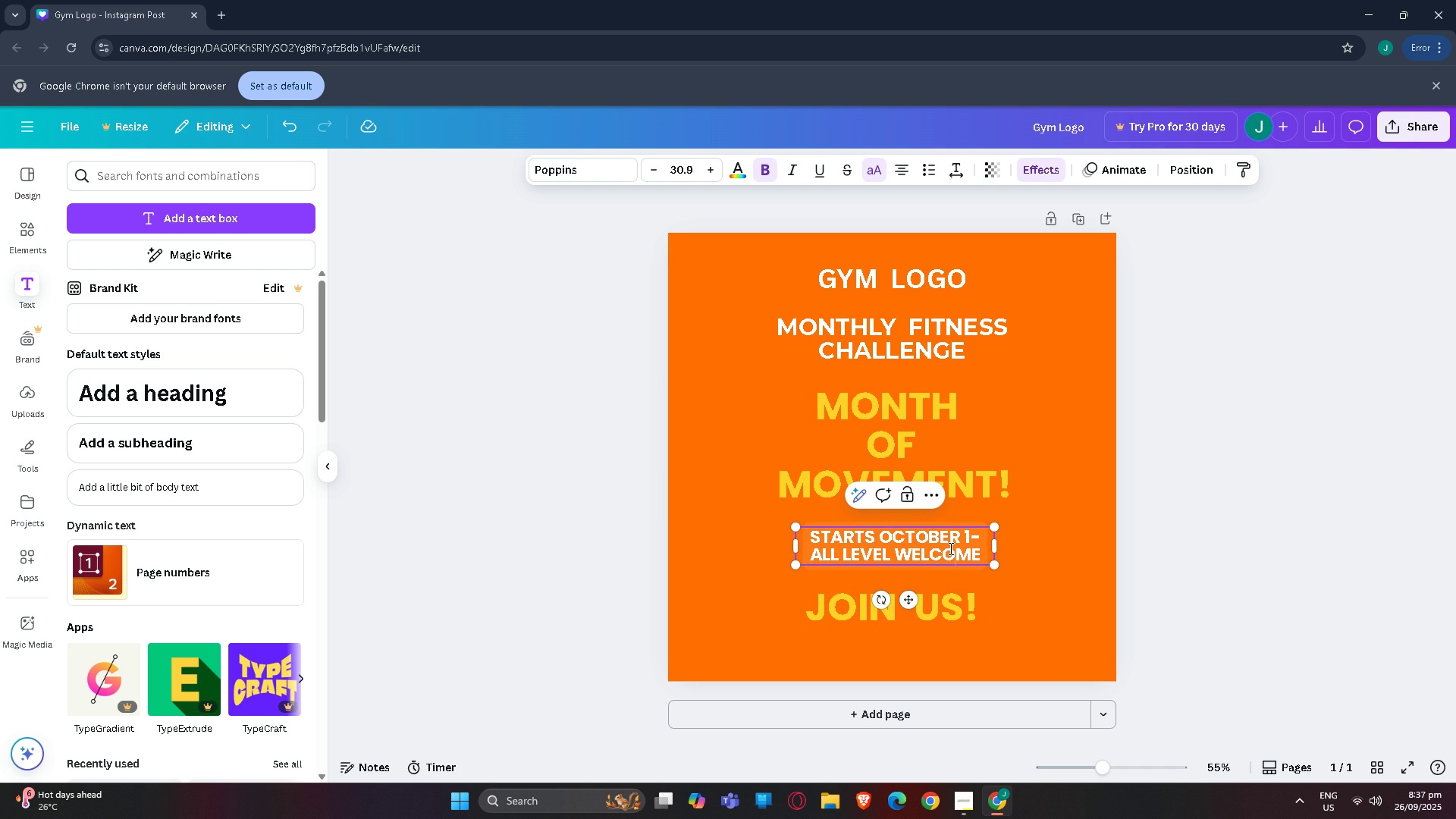 
left_click([949, 548])
 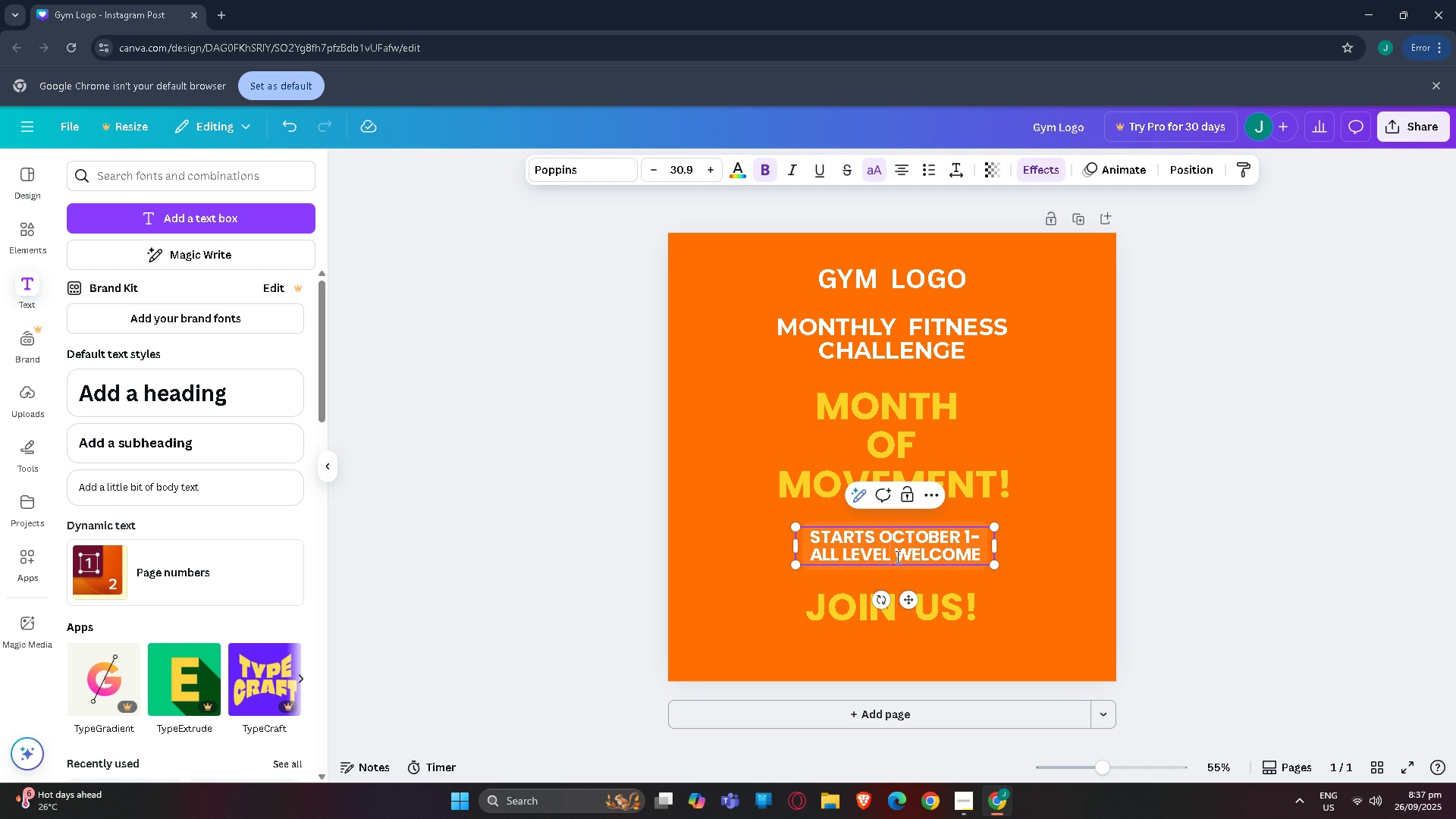 
double_click([897, 557])
 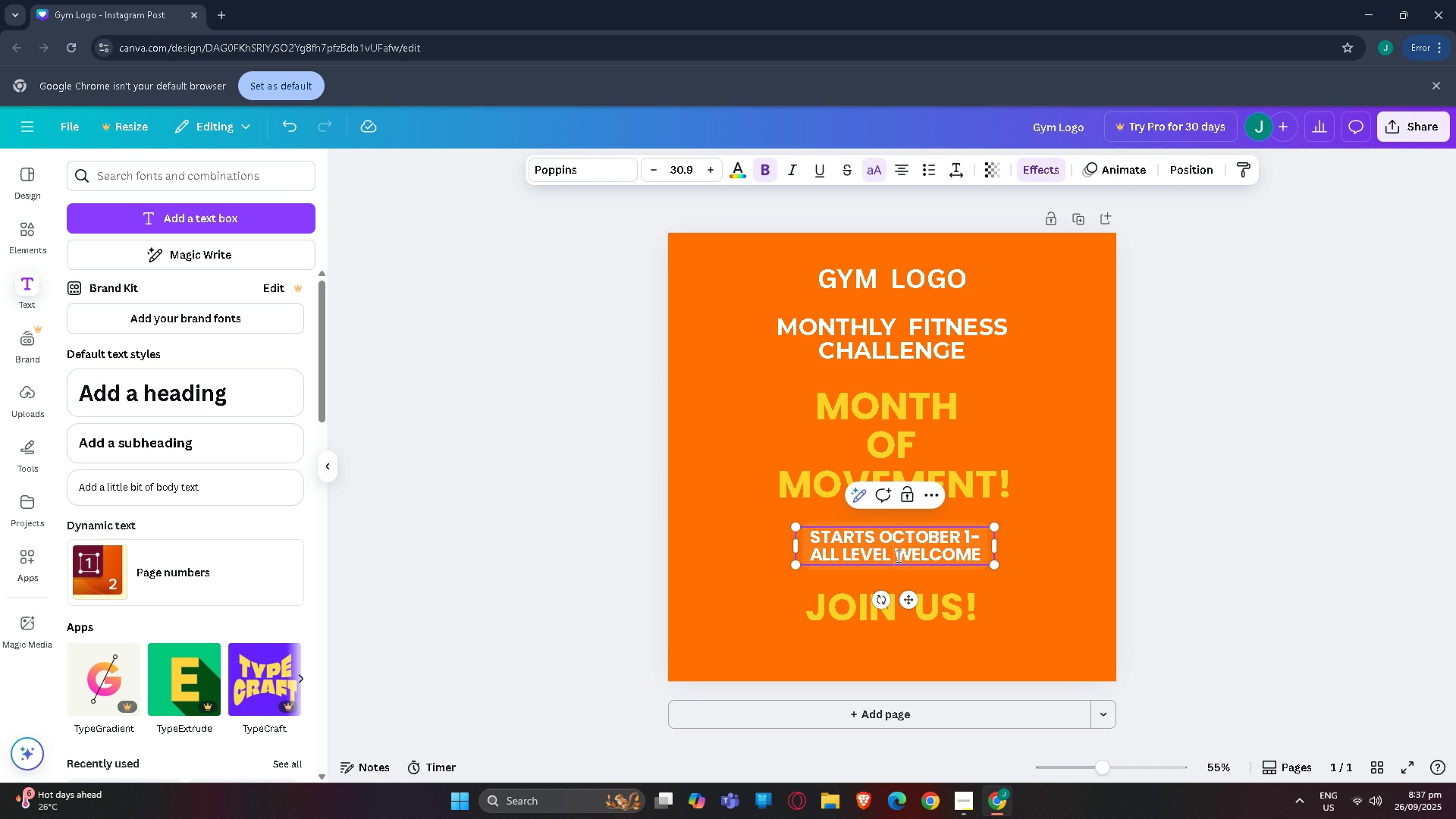 
key(ArrowRight)
 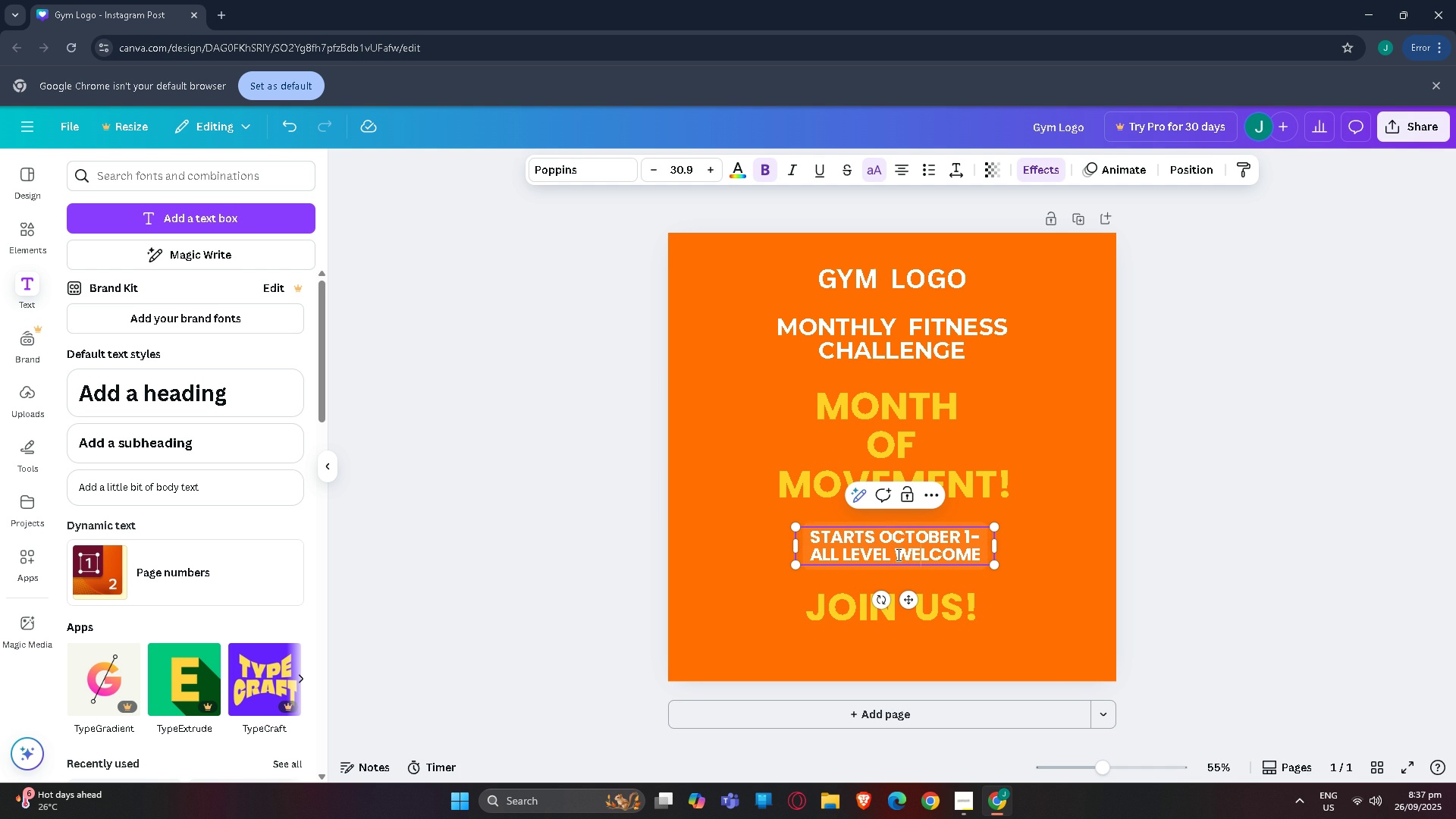 
key(ArrowRight)
 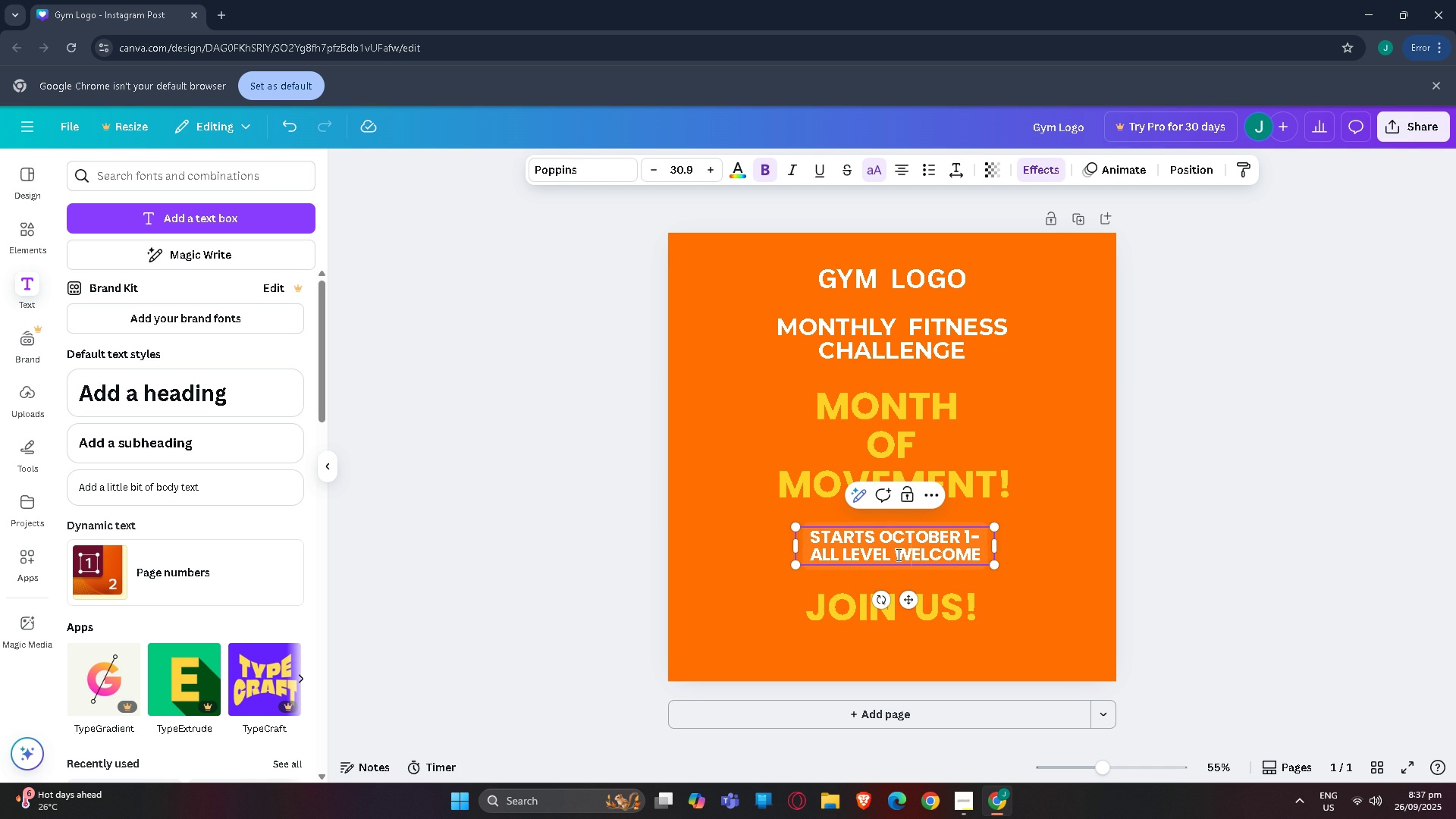 
key(ArrowLeft)
 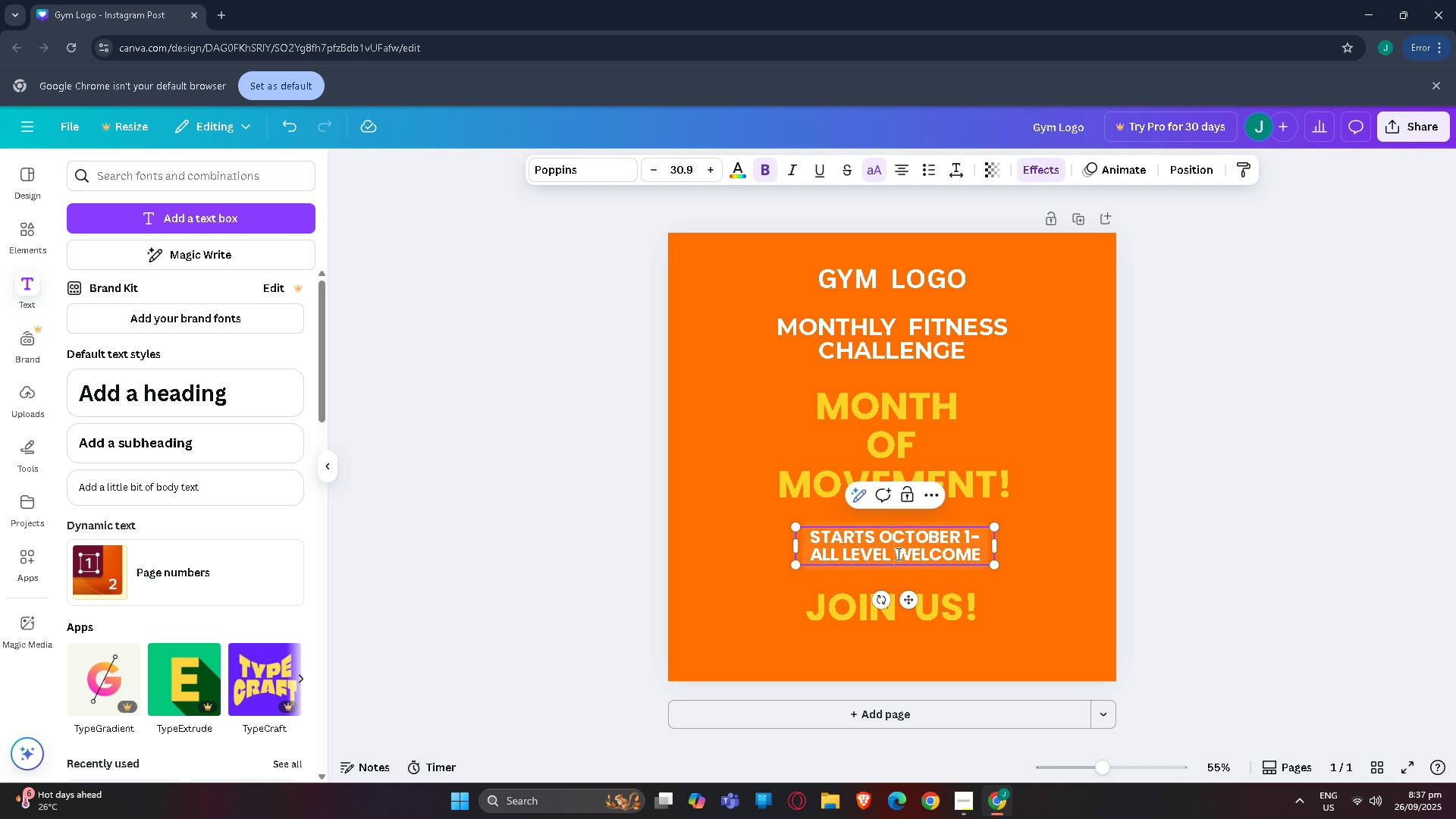 
key(ArrowLeft)
 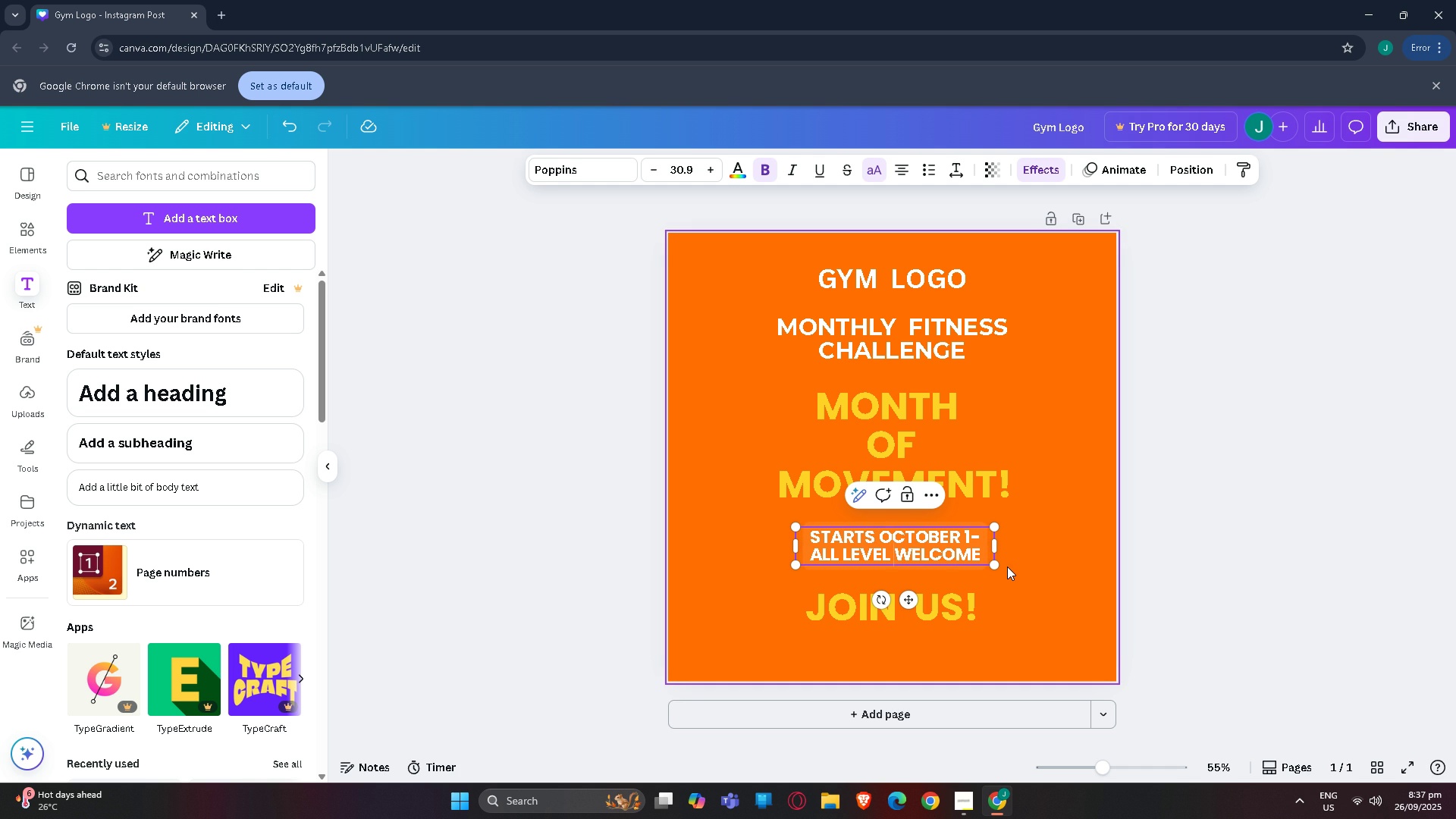 
key(ArrowLeft)
 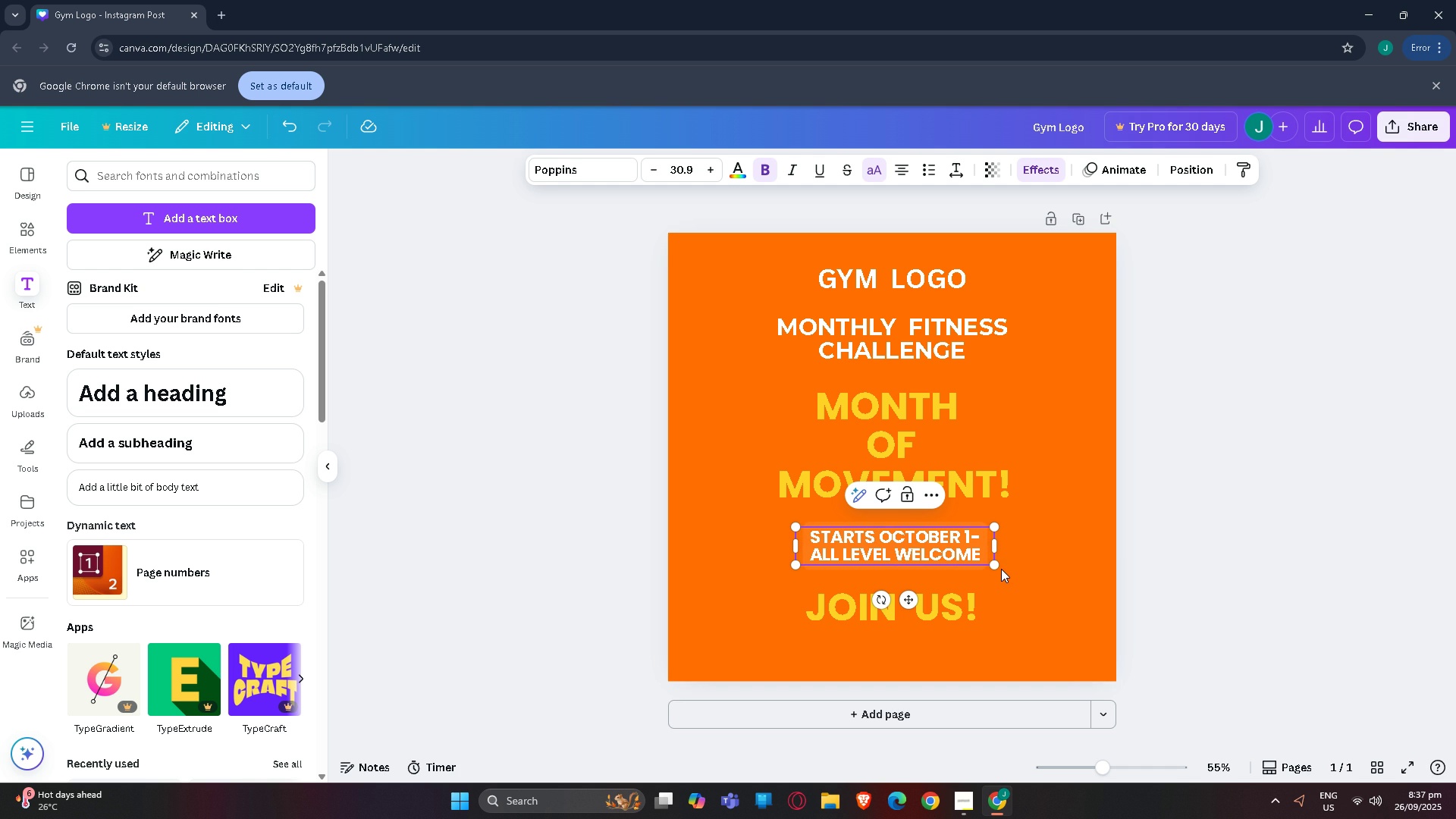 
left_click([978, 570])
 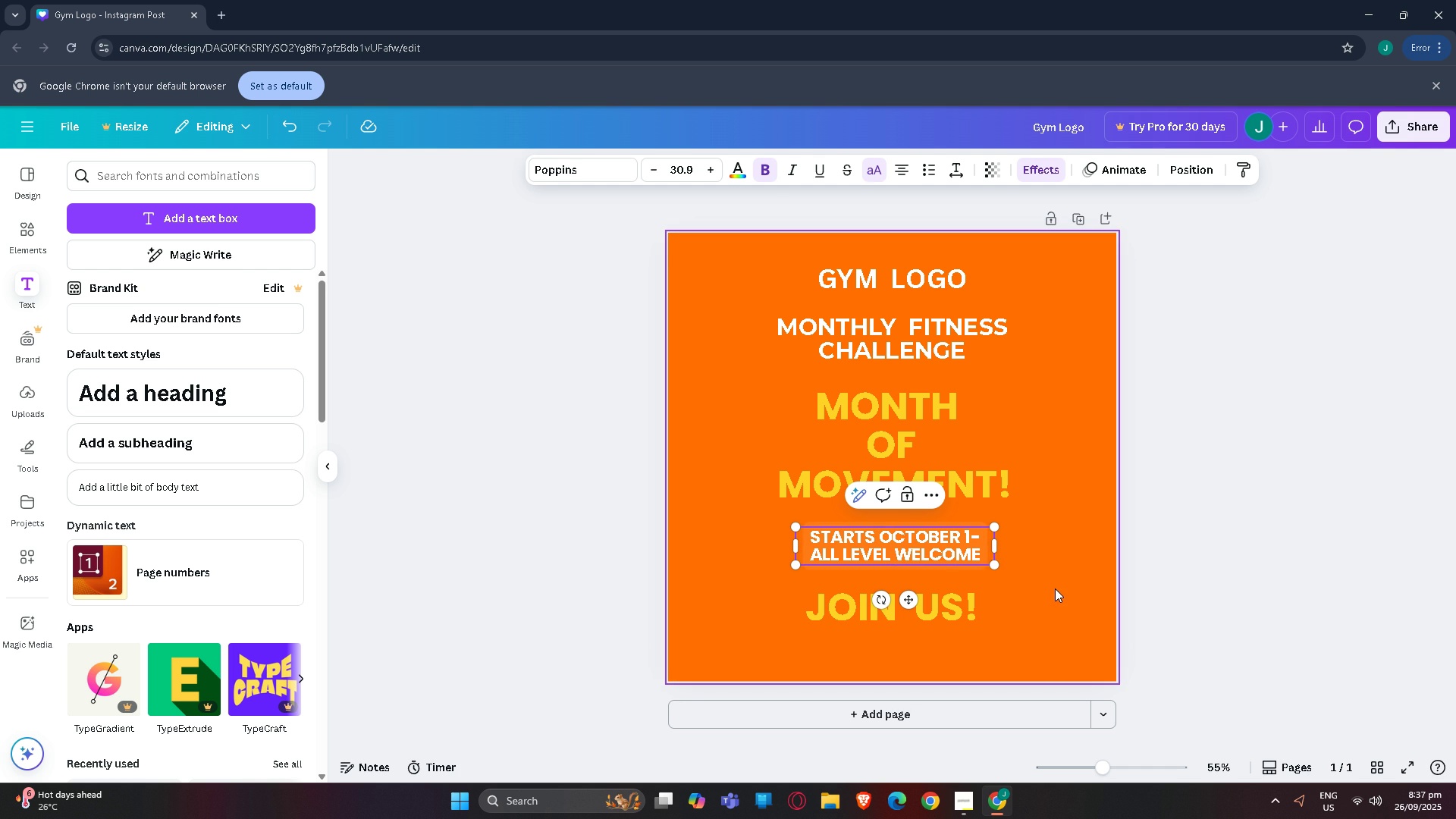 
left_click([1055, 588])
 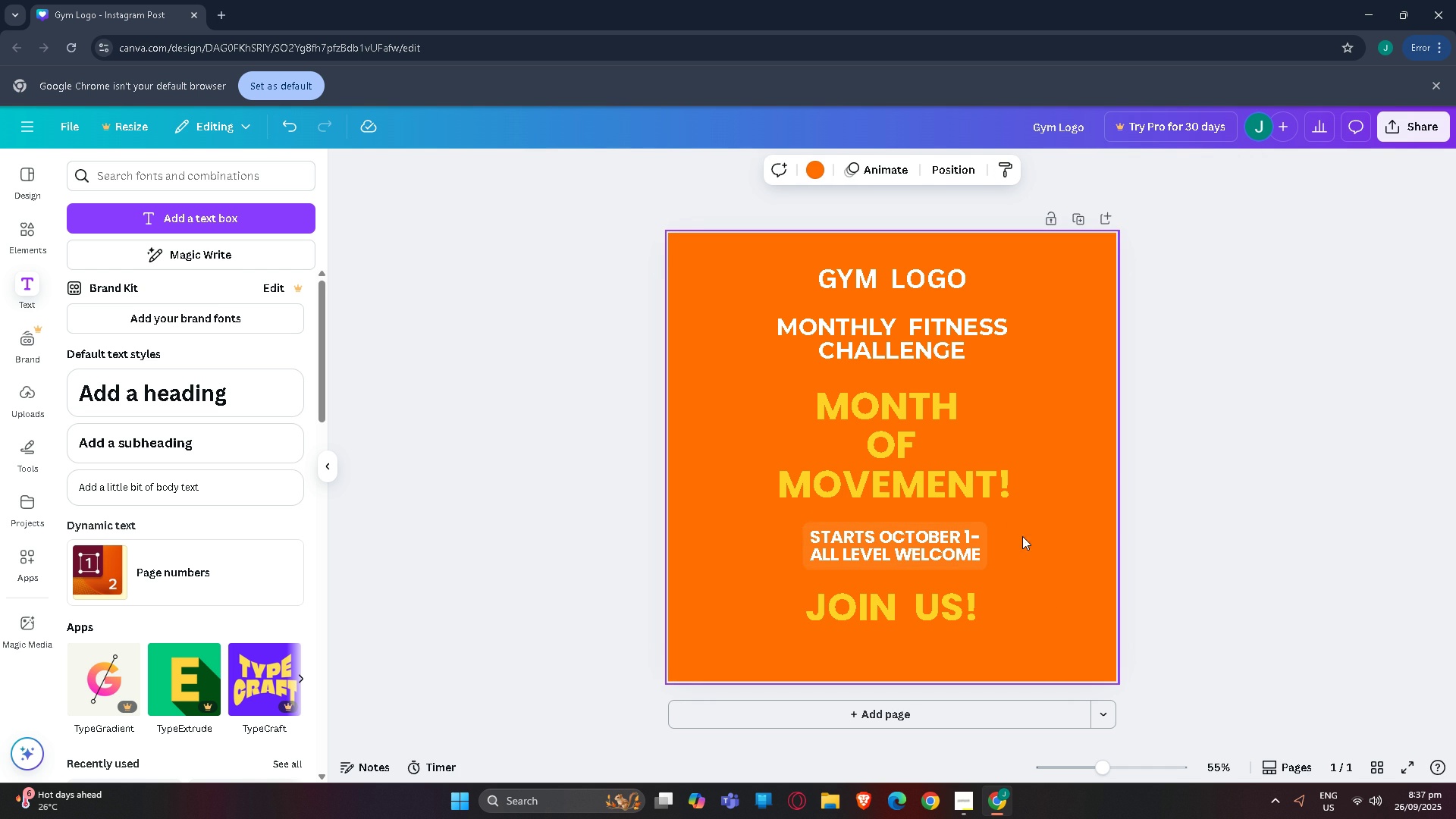 
scroll: coordinate [984, 518], scroll_direction: up, amount: 2.0
 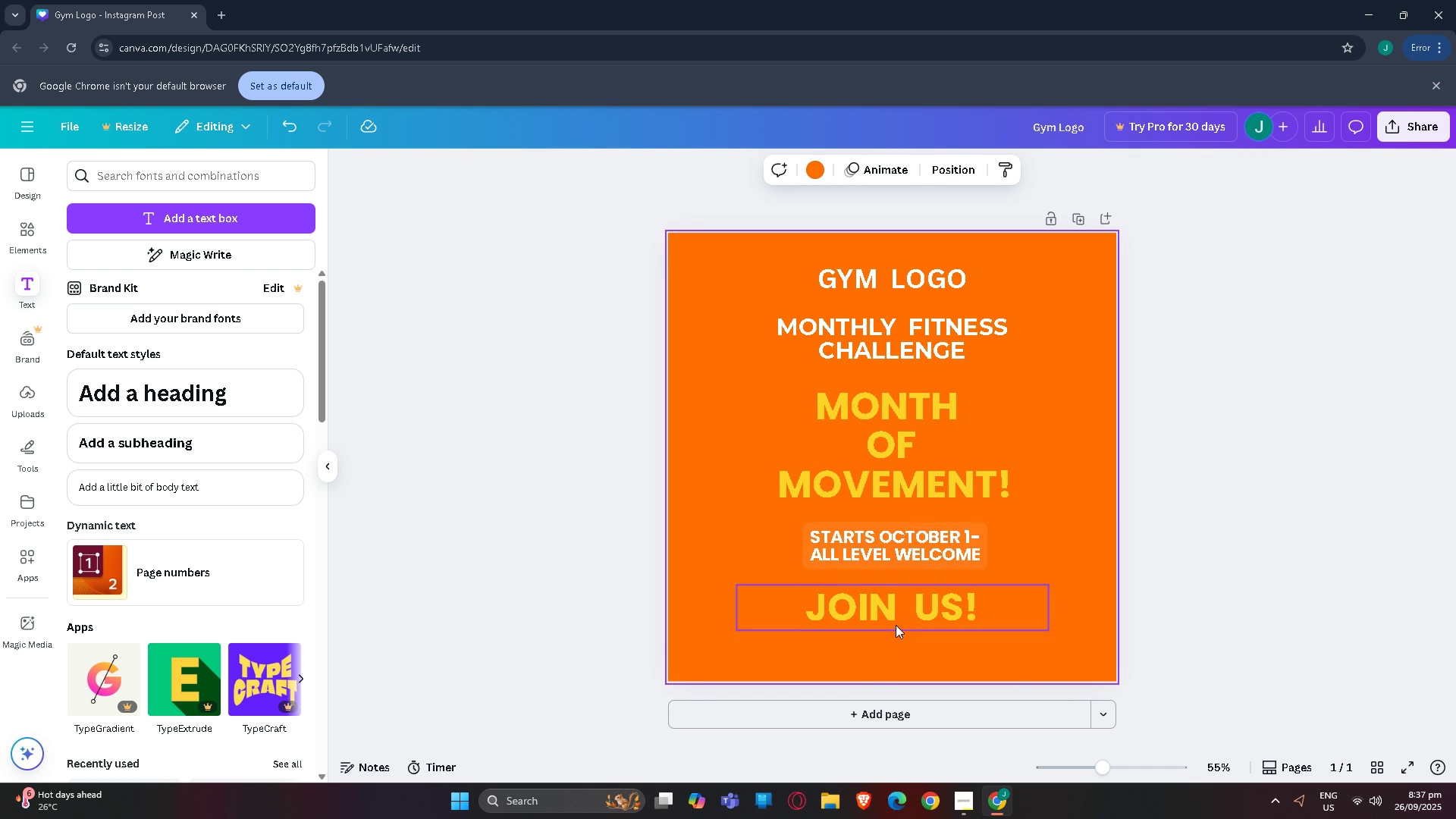 
double_click([895, 620])
 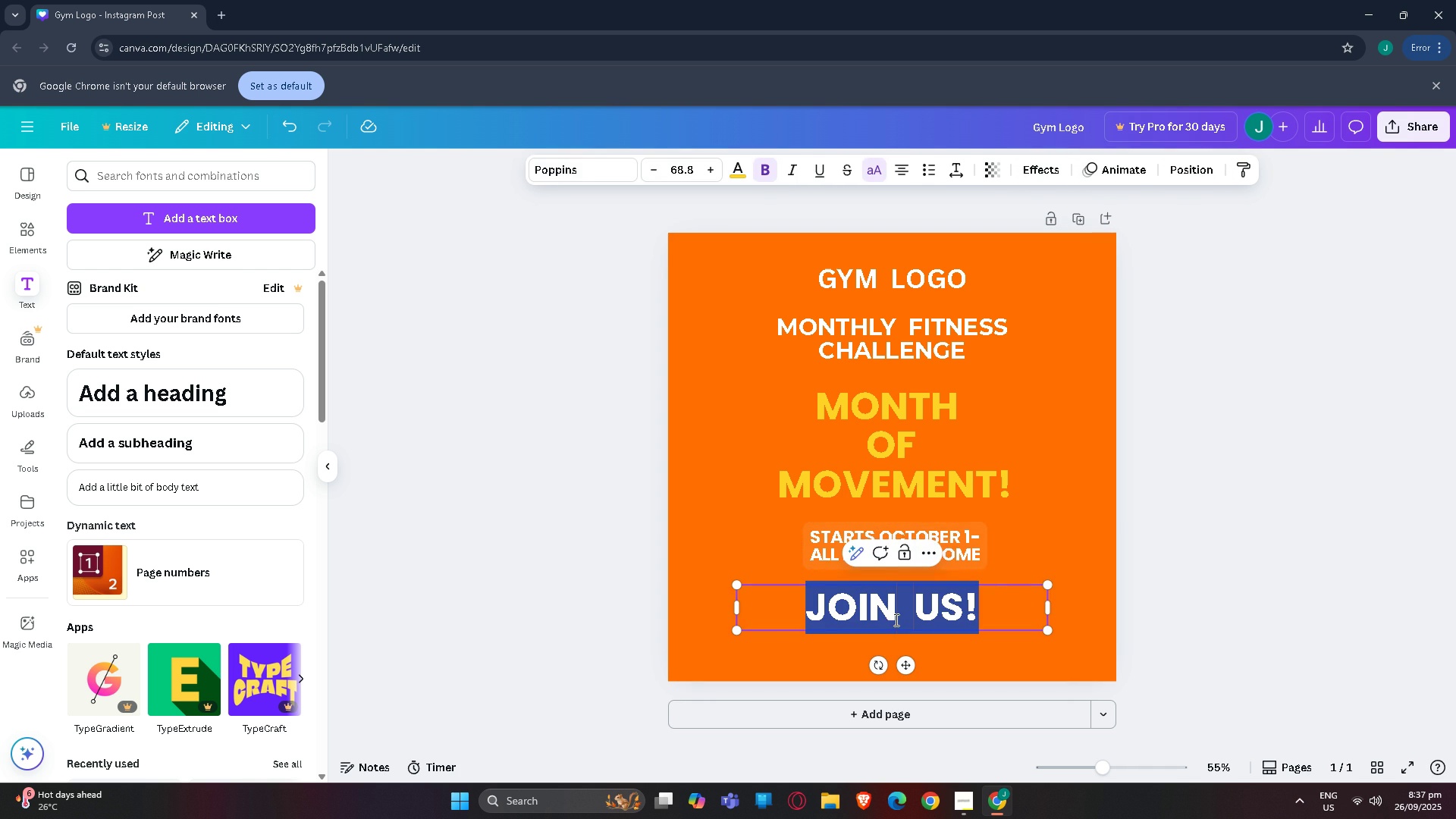 
triple_click([895, 620])
 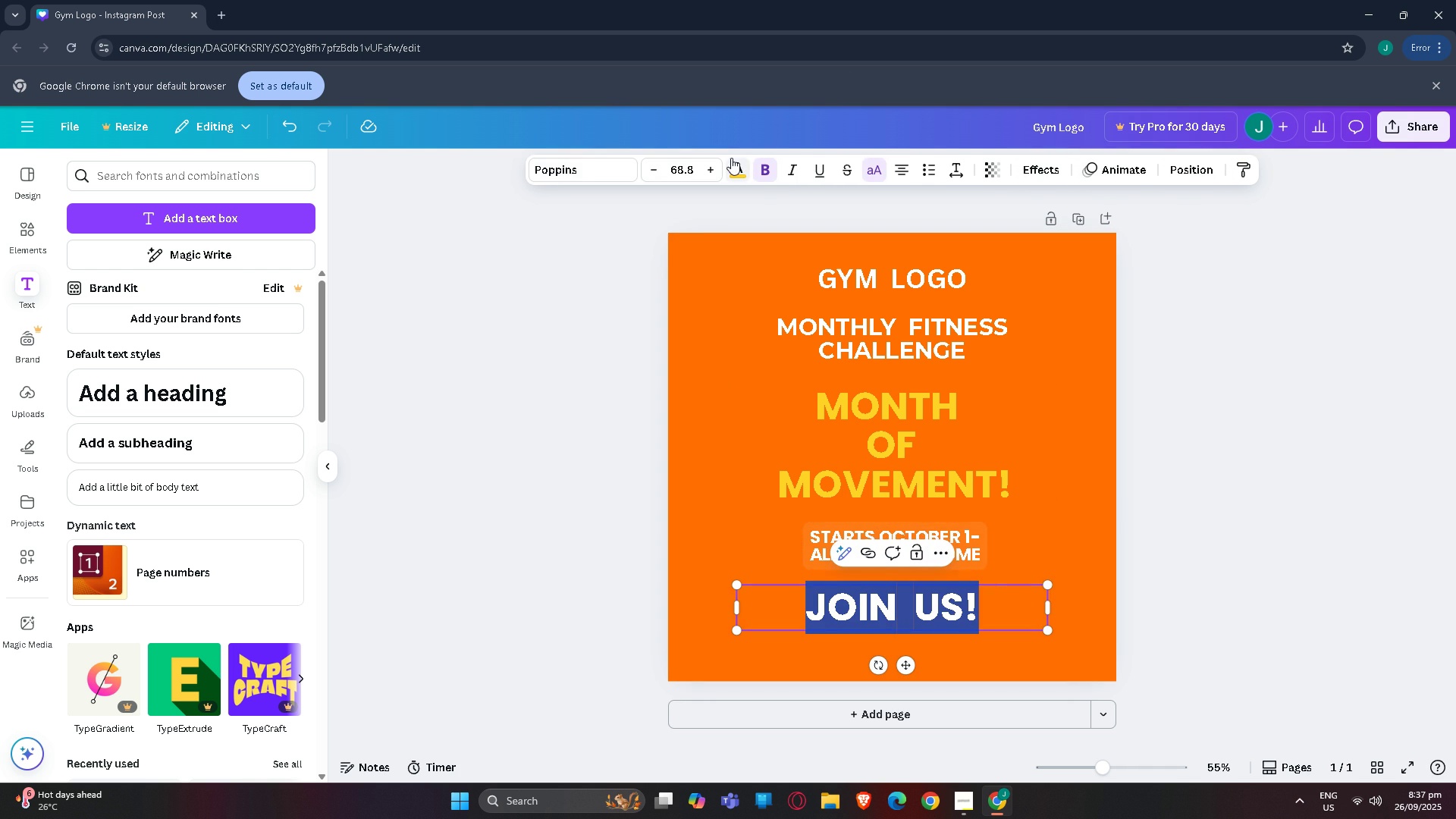 
left_click([731, 158])
 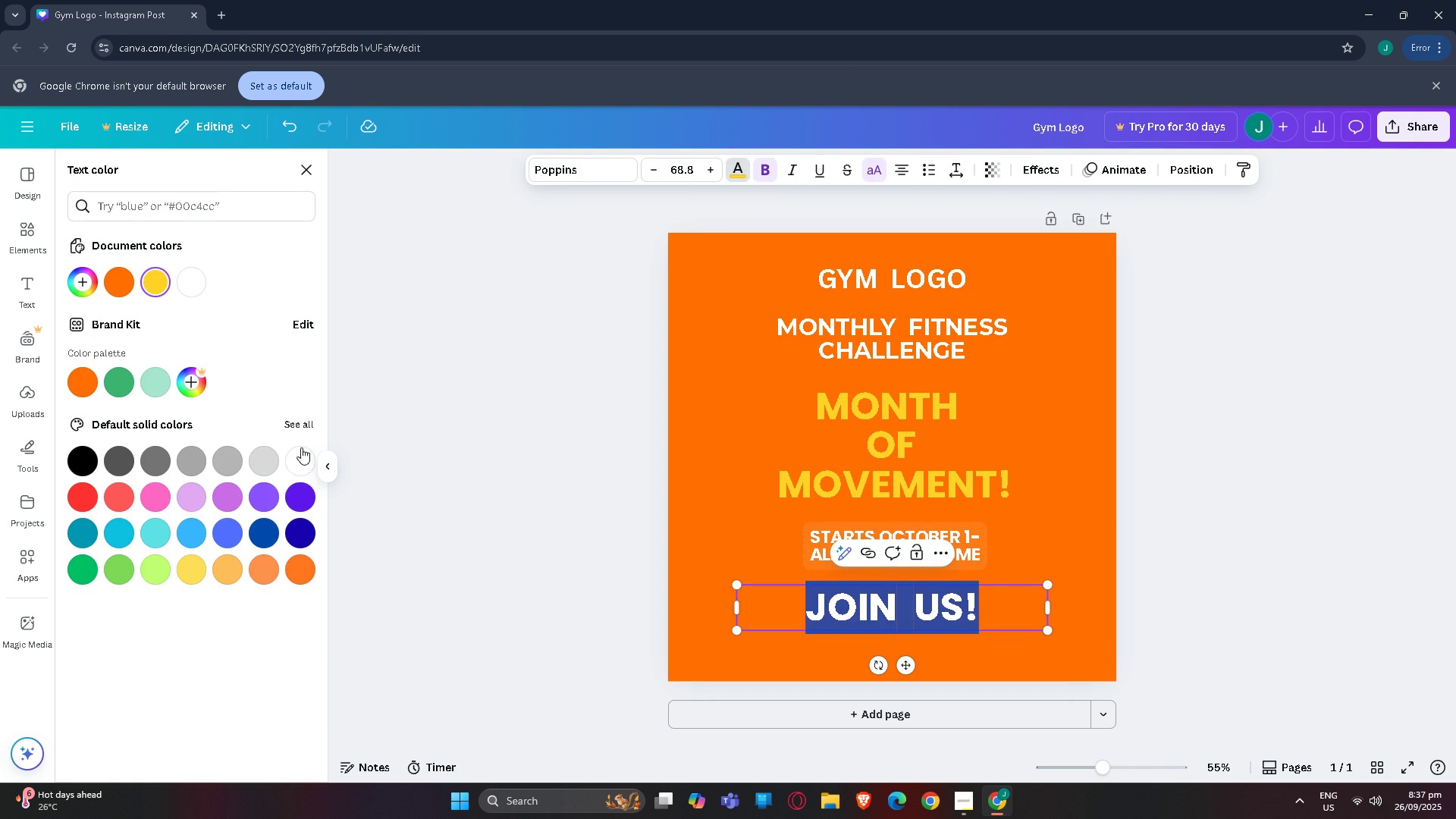 
left_click([301, 447])
 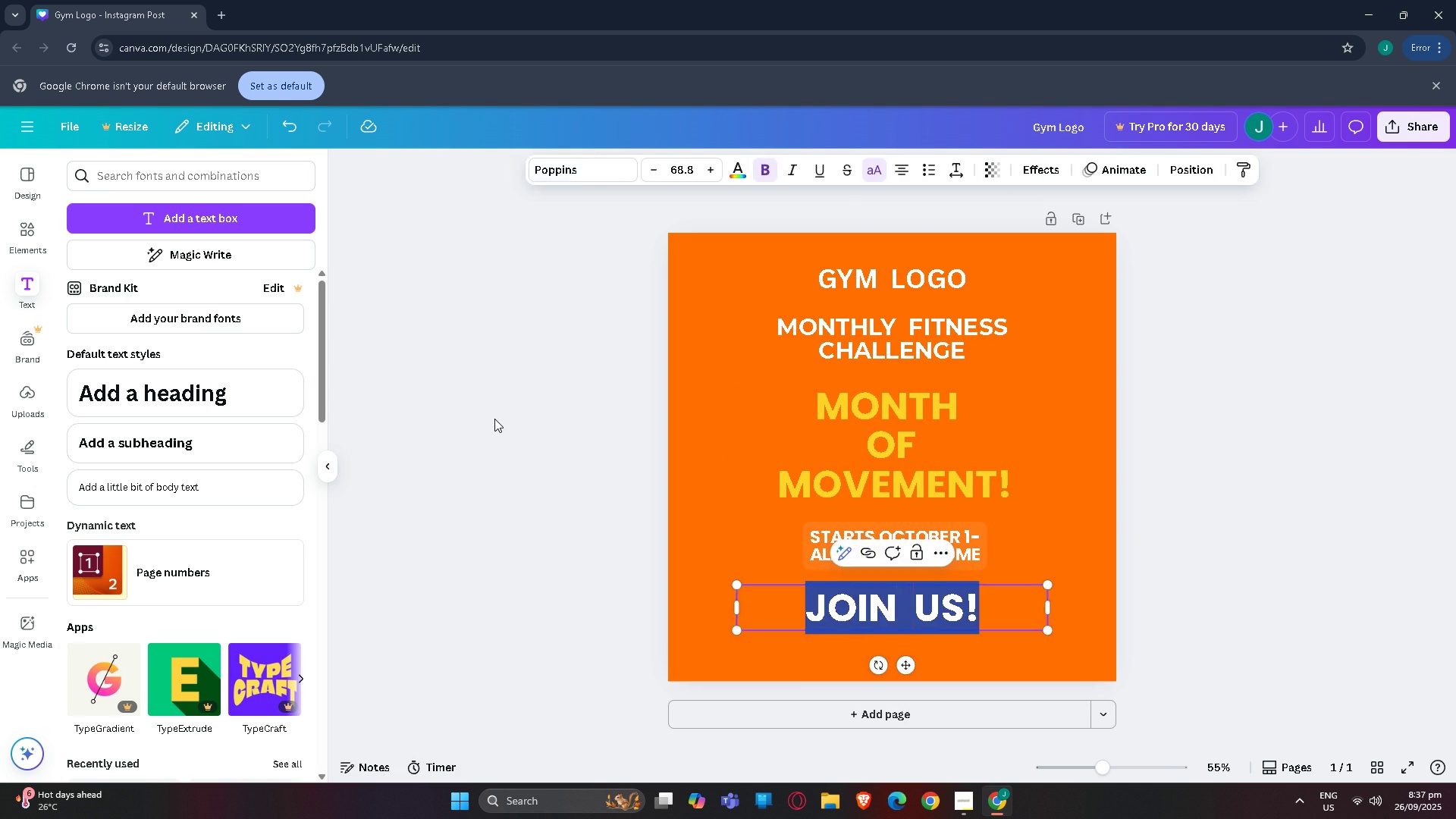 
triple_click([494, 419])